 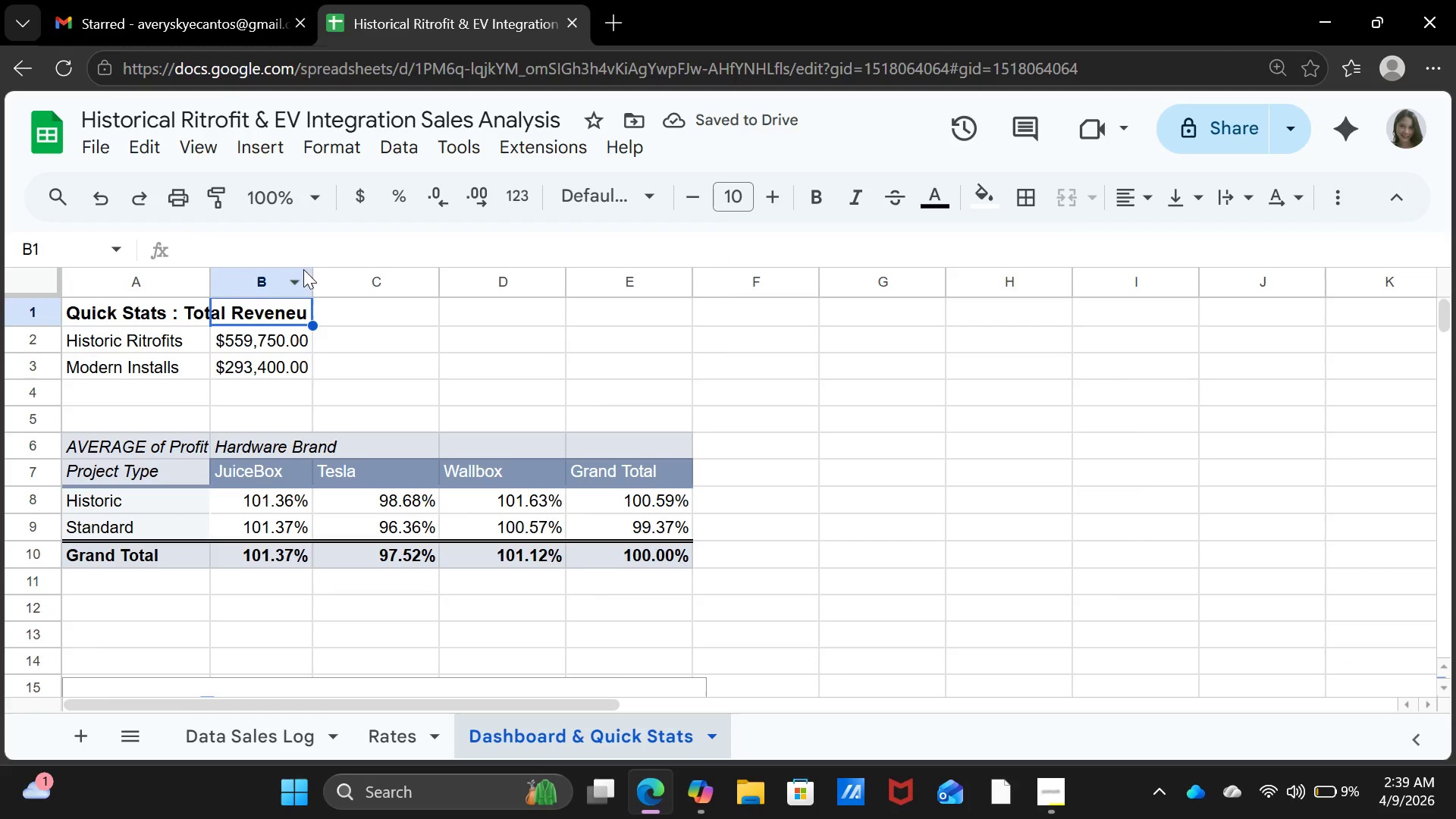 
left_click([165, 314])
 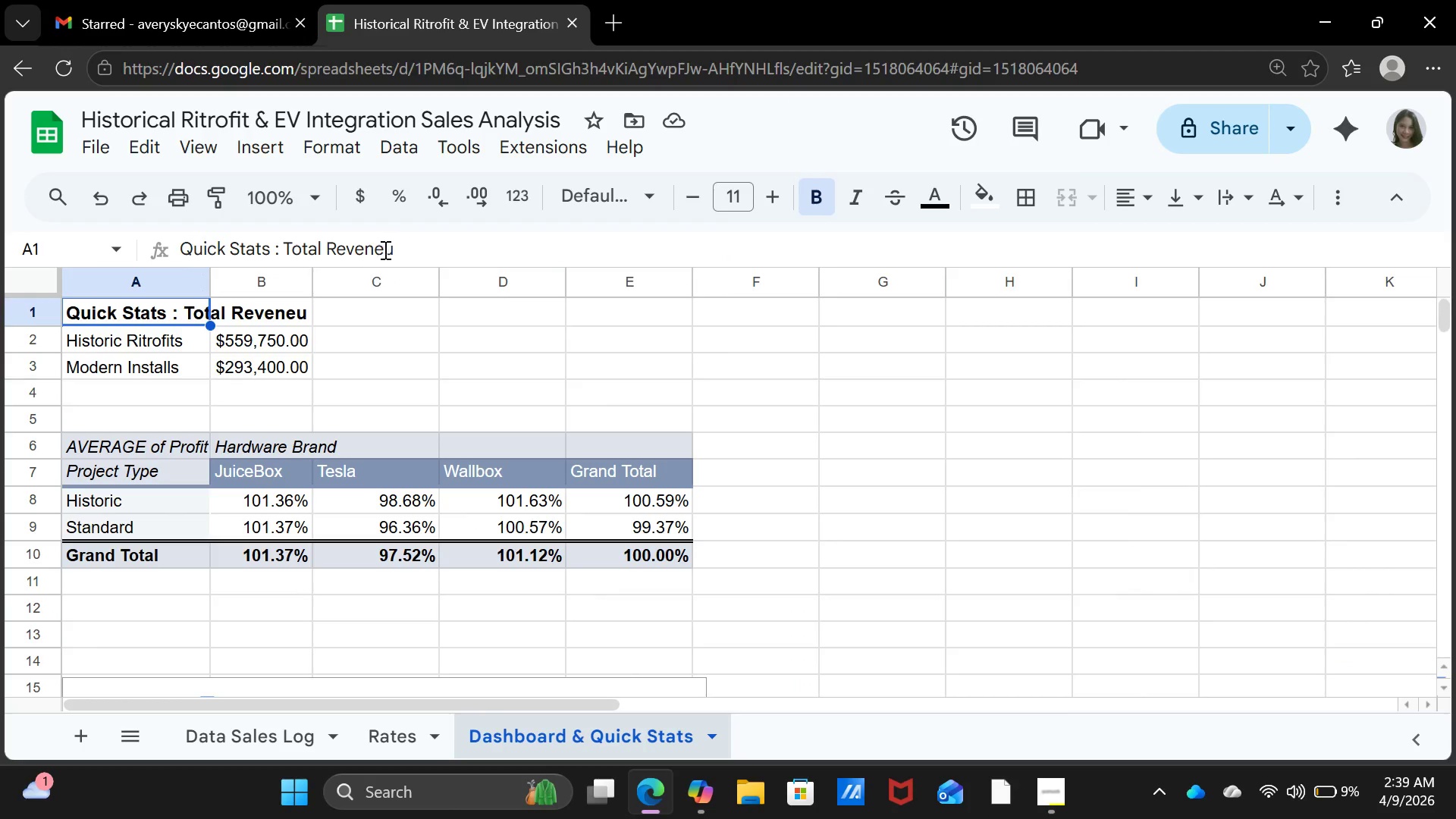 
left_click([381, 249])
 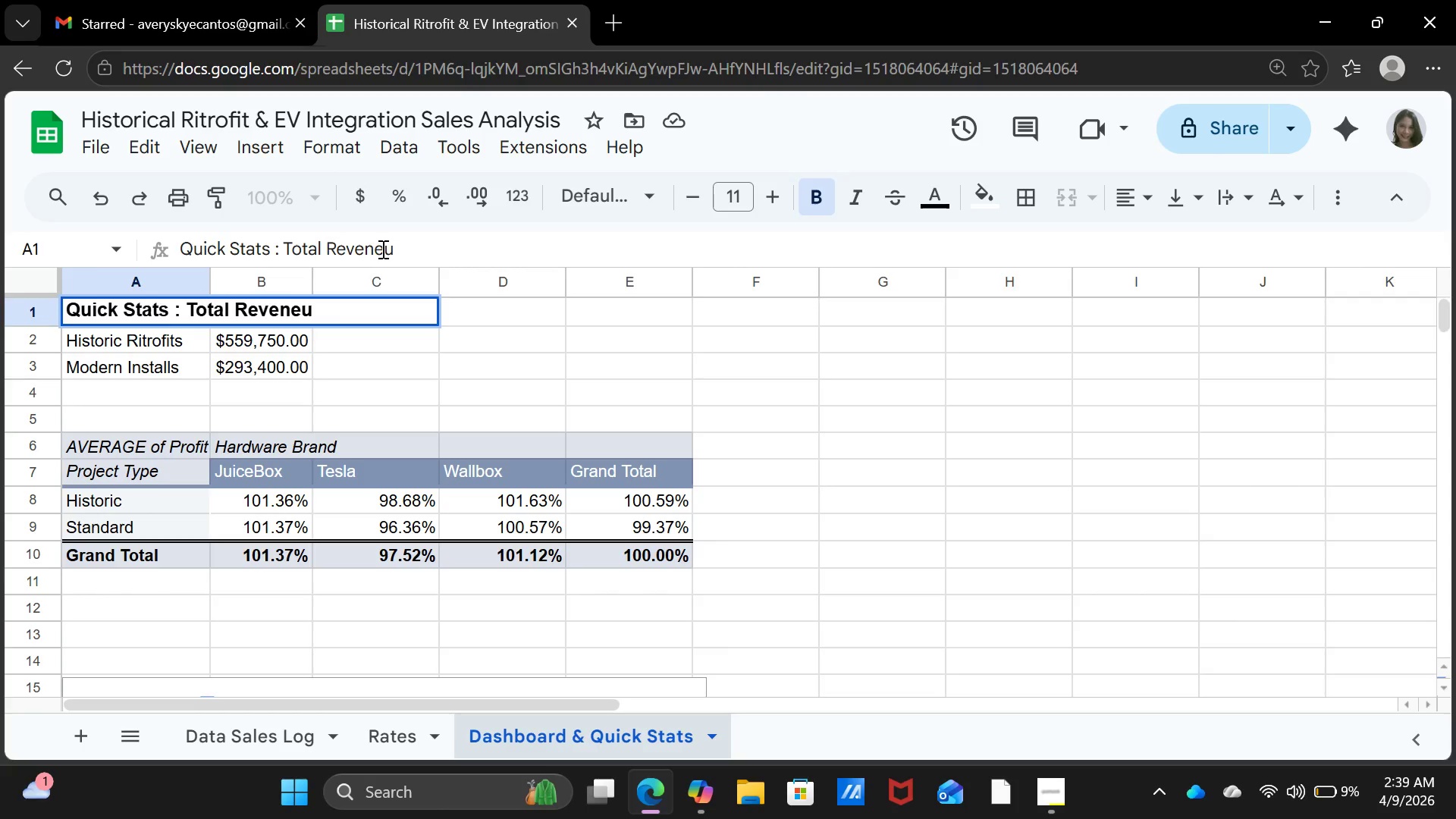 
key(Backspace)
 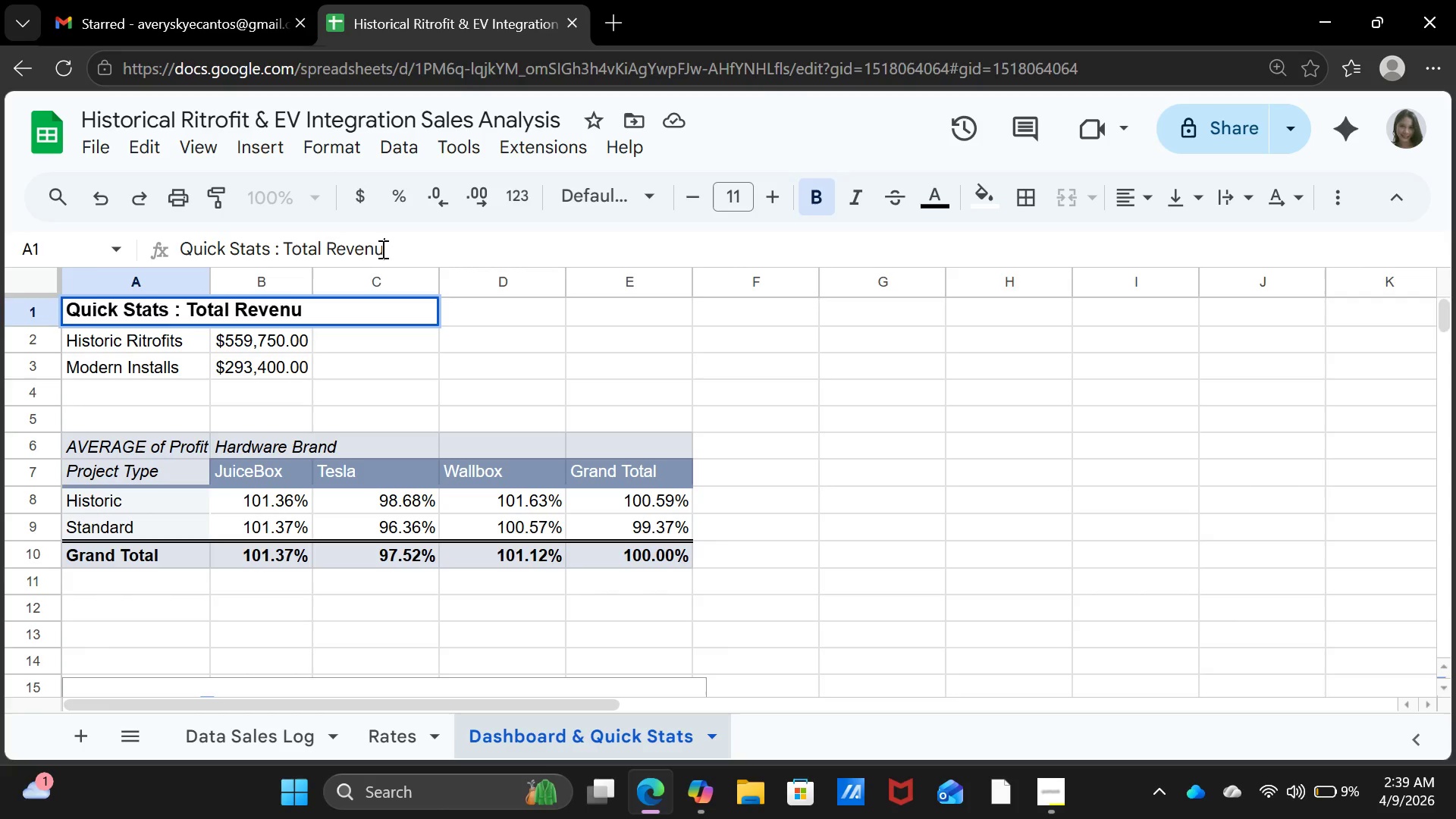 
key(ArrowRight)
 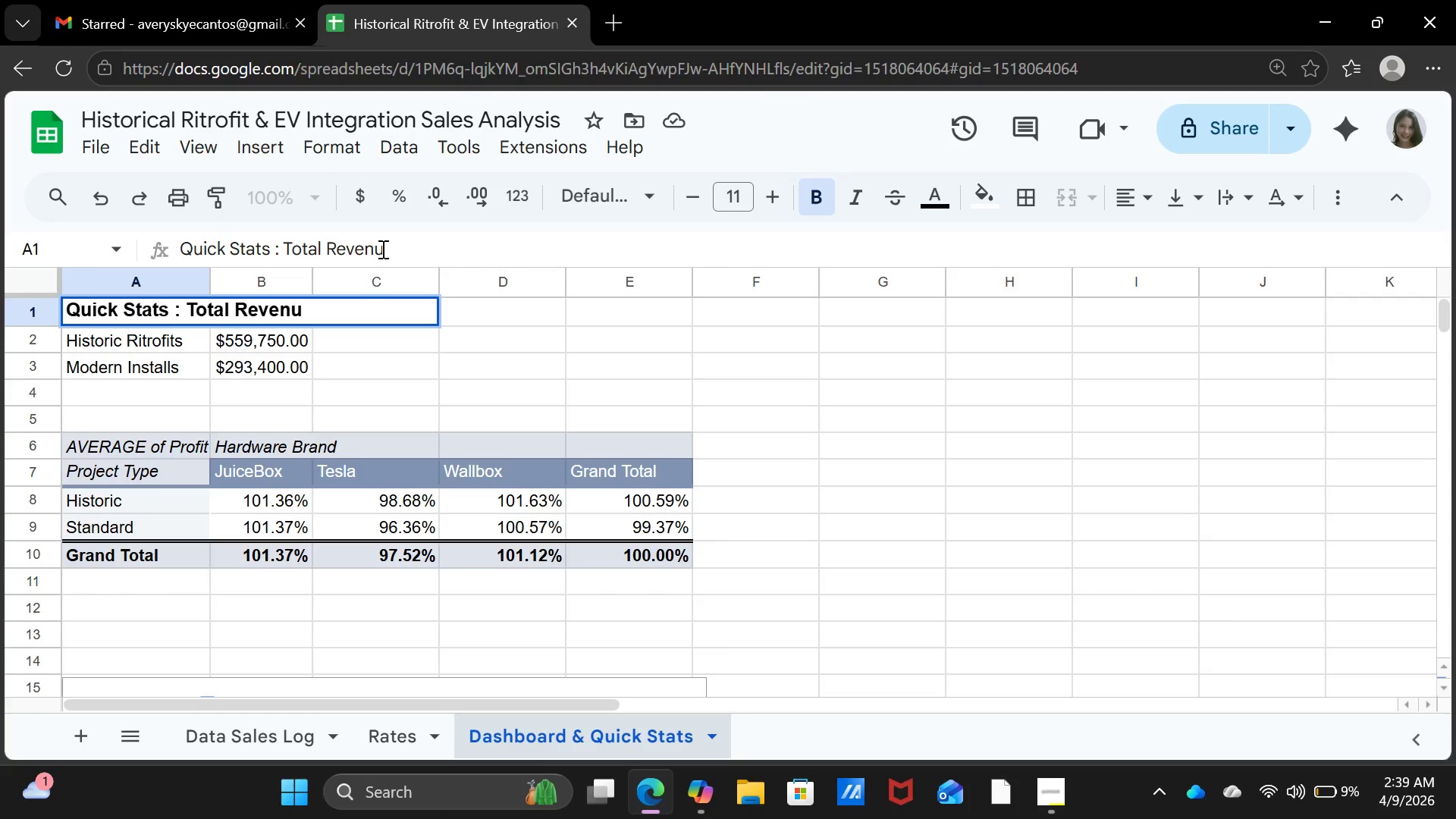 
key(E)
 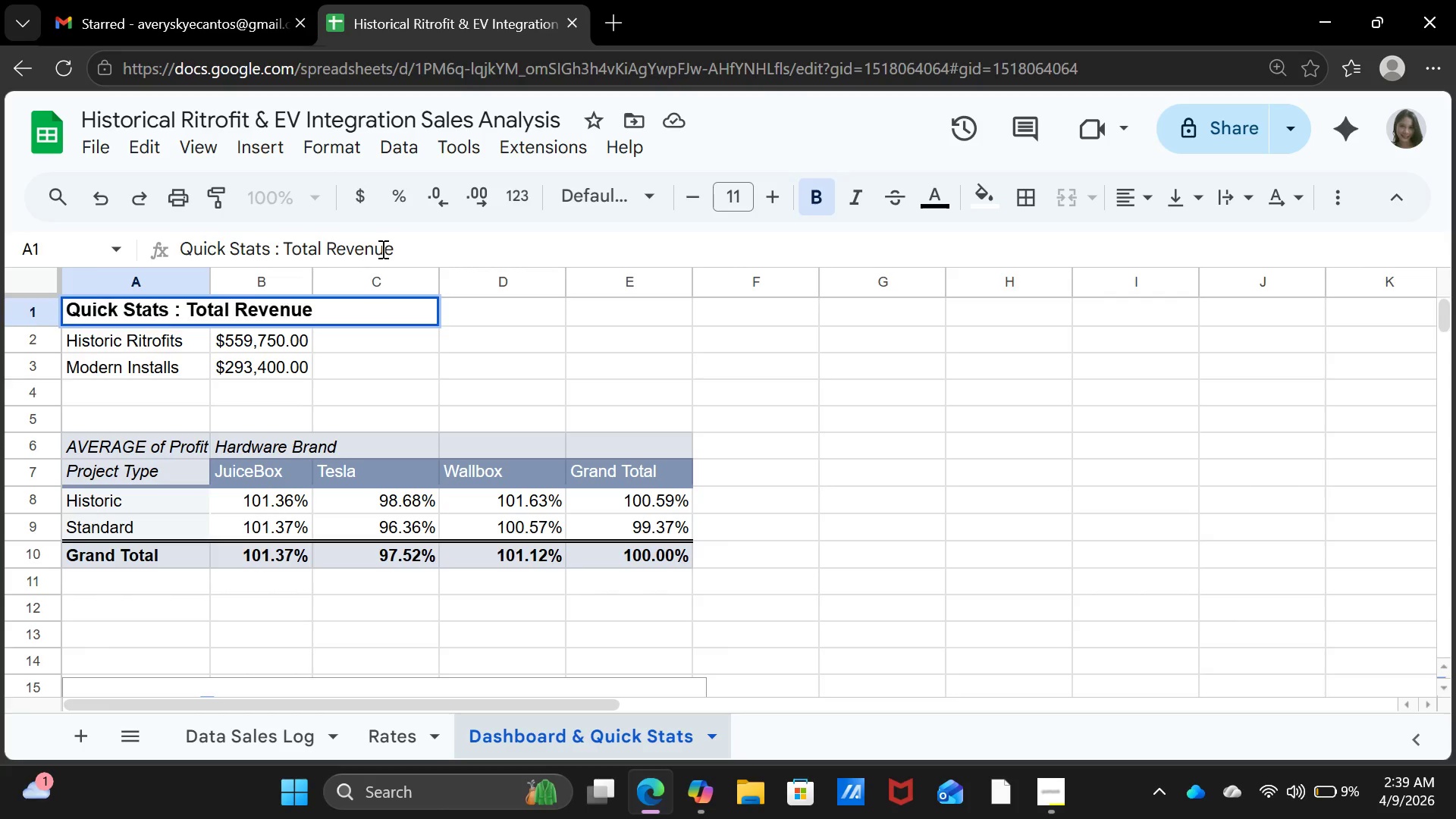 
key(Enter)
 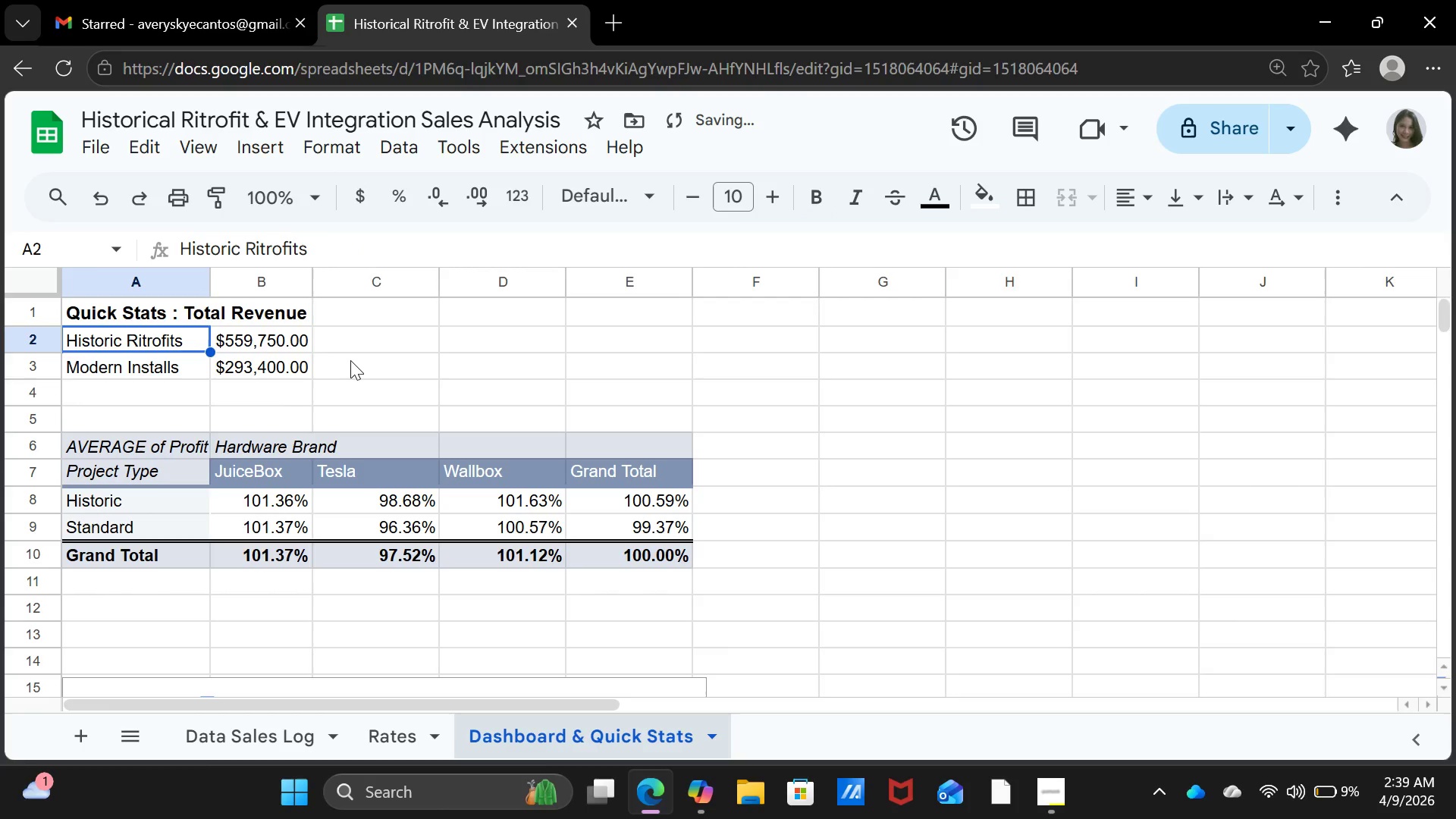 
left_click([352, 359])
 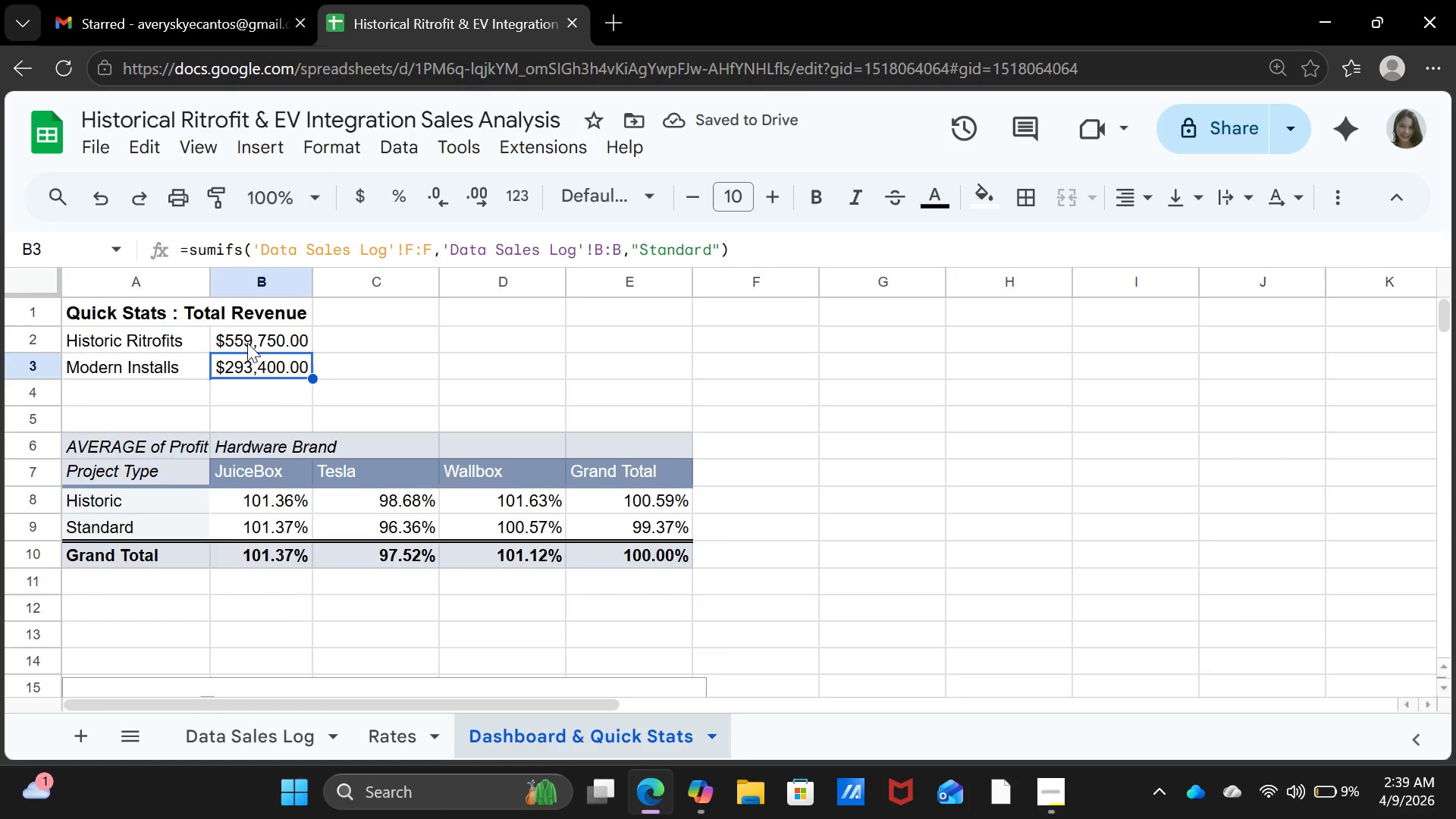 
double_click([247, 342])
 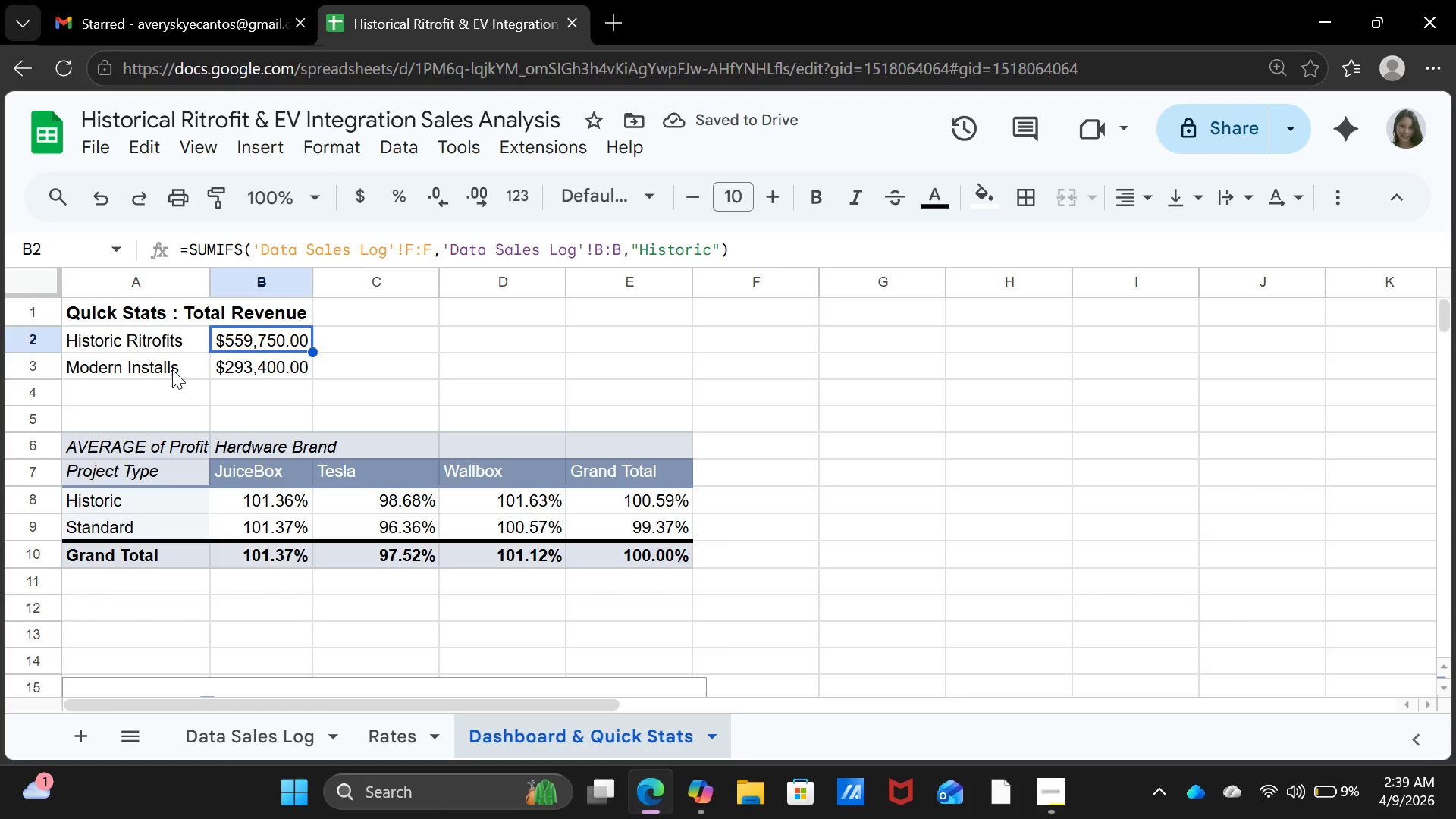 
left_click([172, 369])
 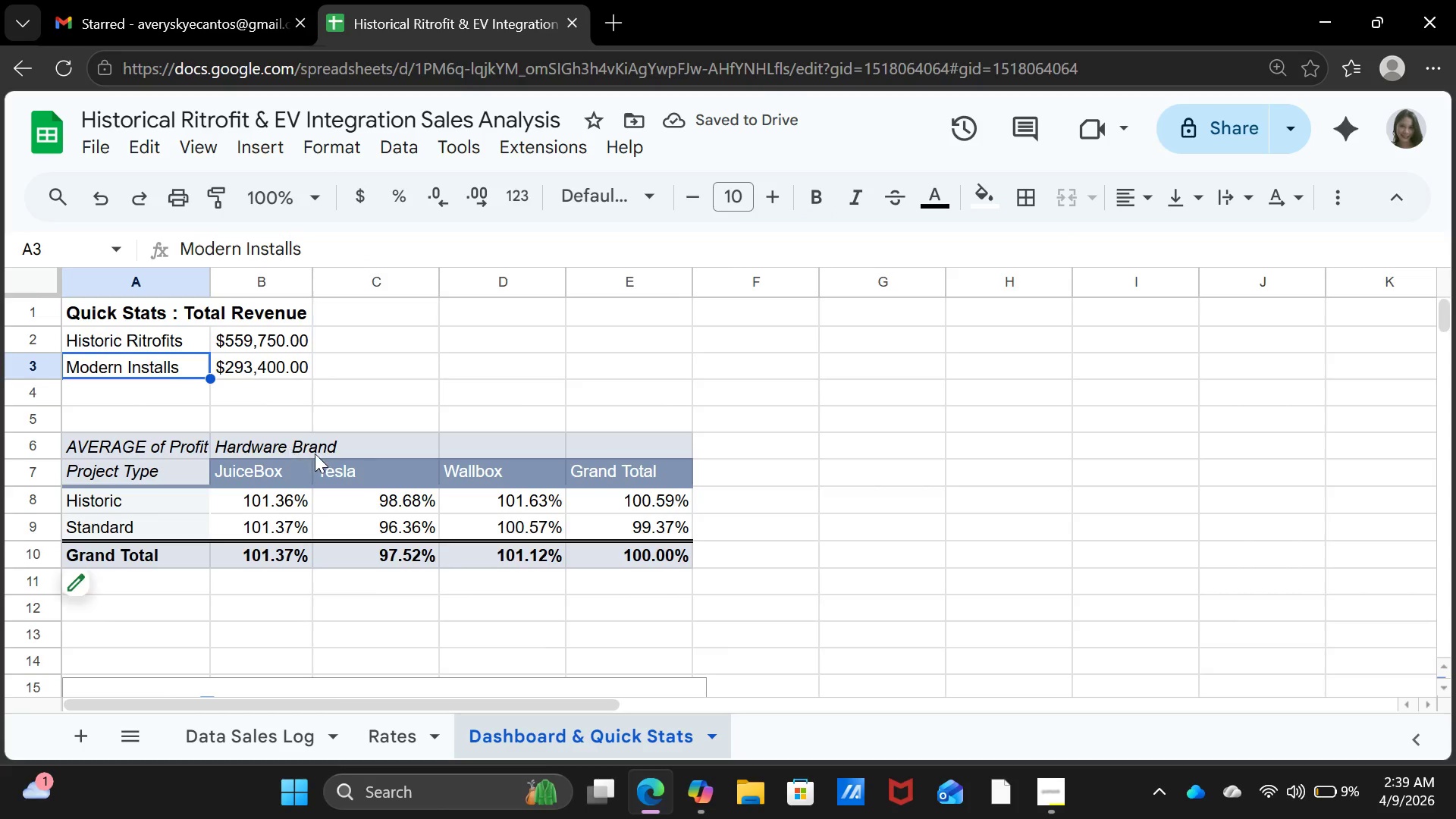 
scroll: coordinate [315, 453], scroll_direction: down, amount: 1.0
 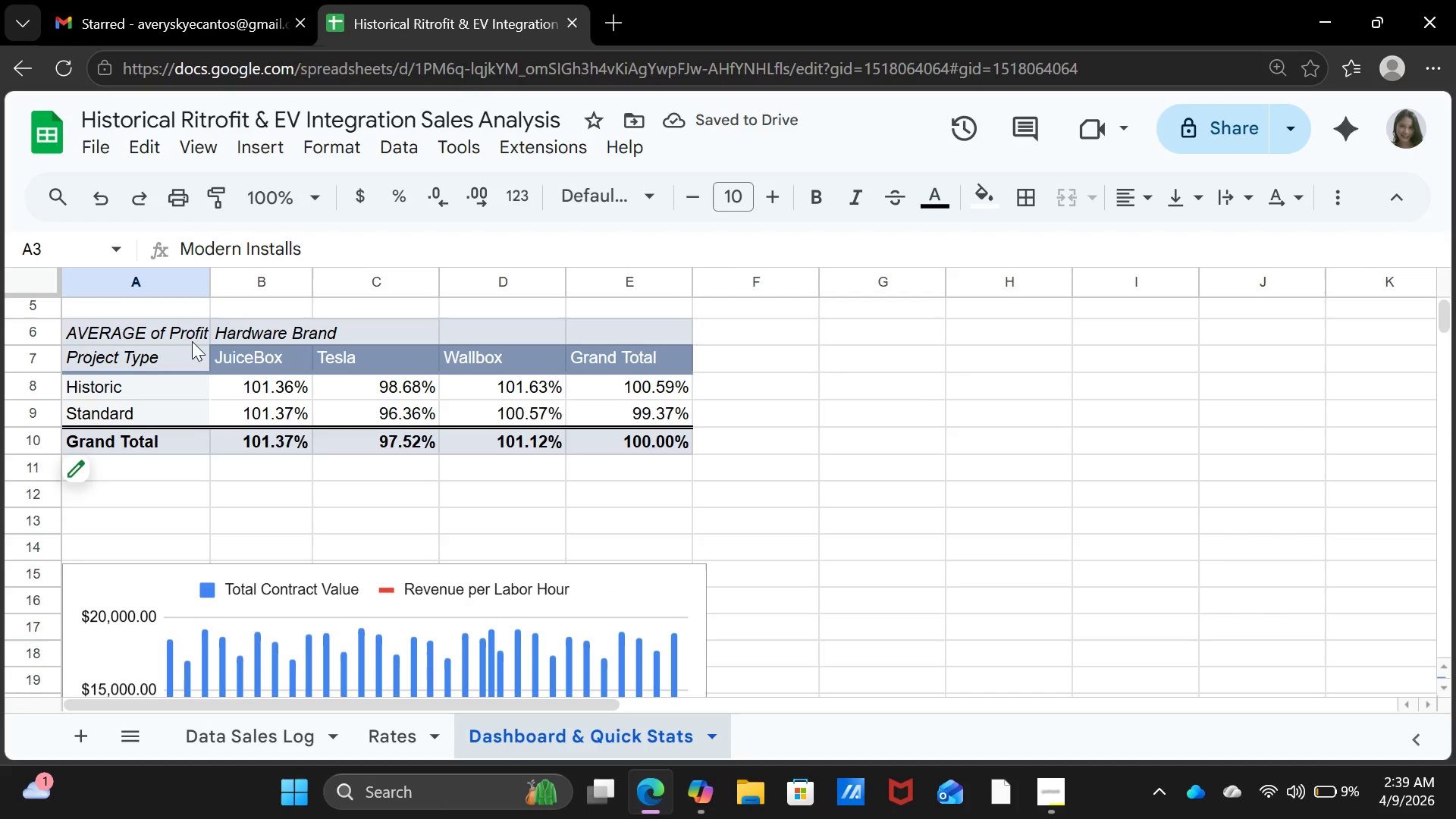 
left_click([196, 338])
 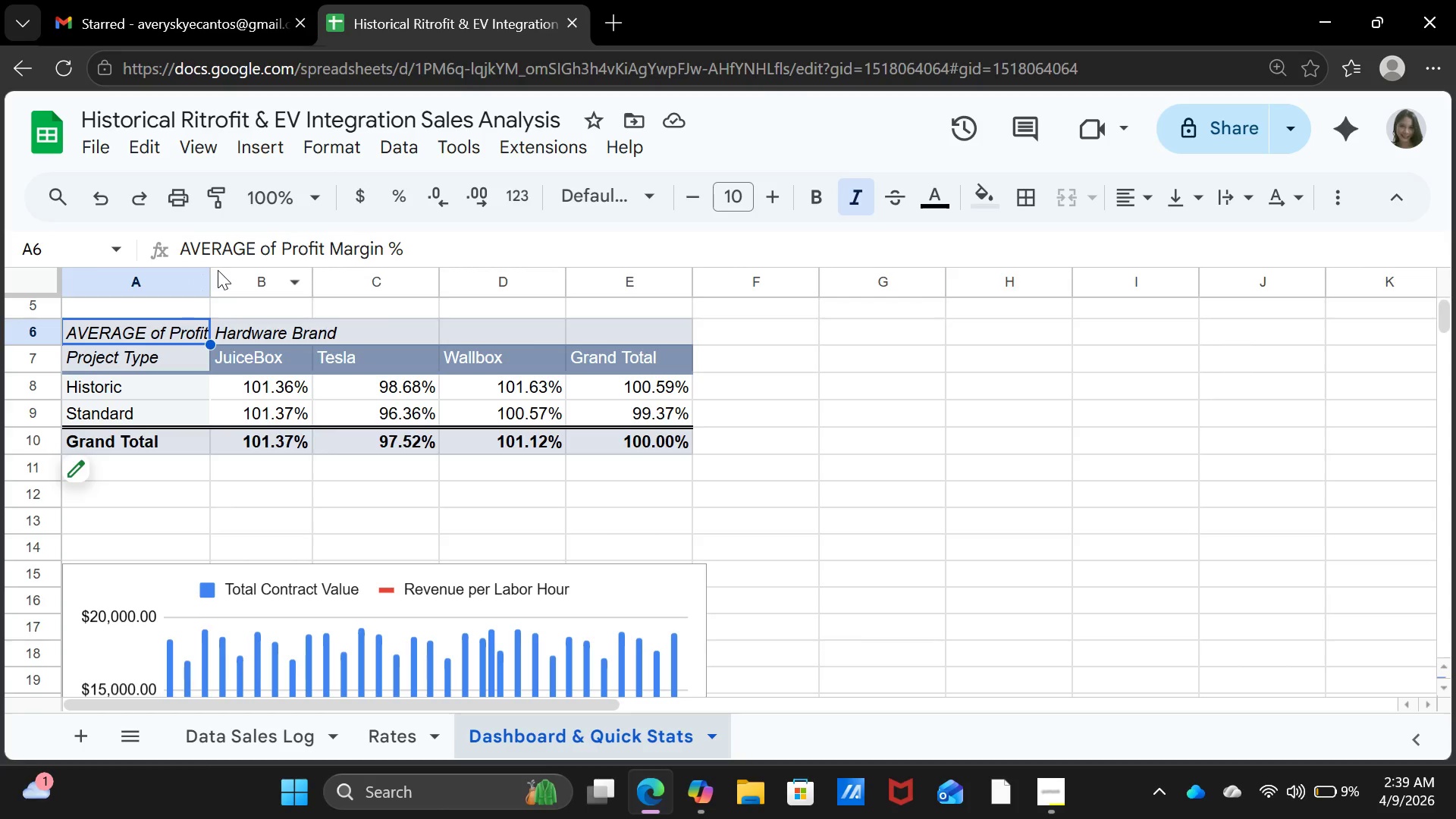 
left_click([206, 271])
 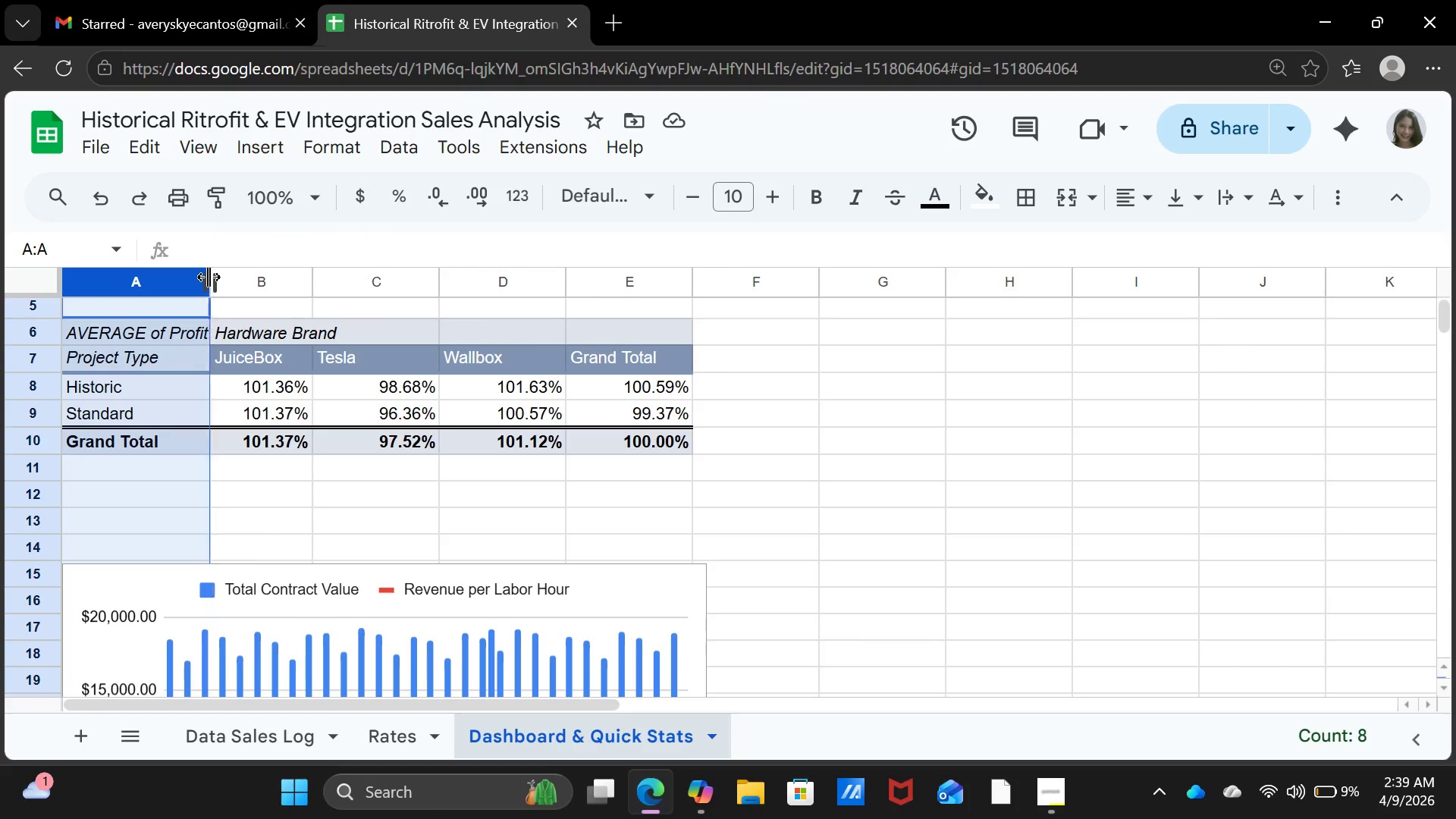 
double_click([209, 277])
 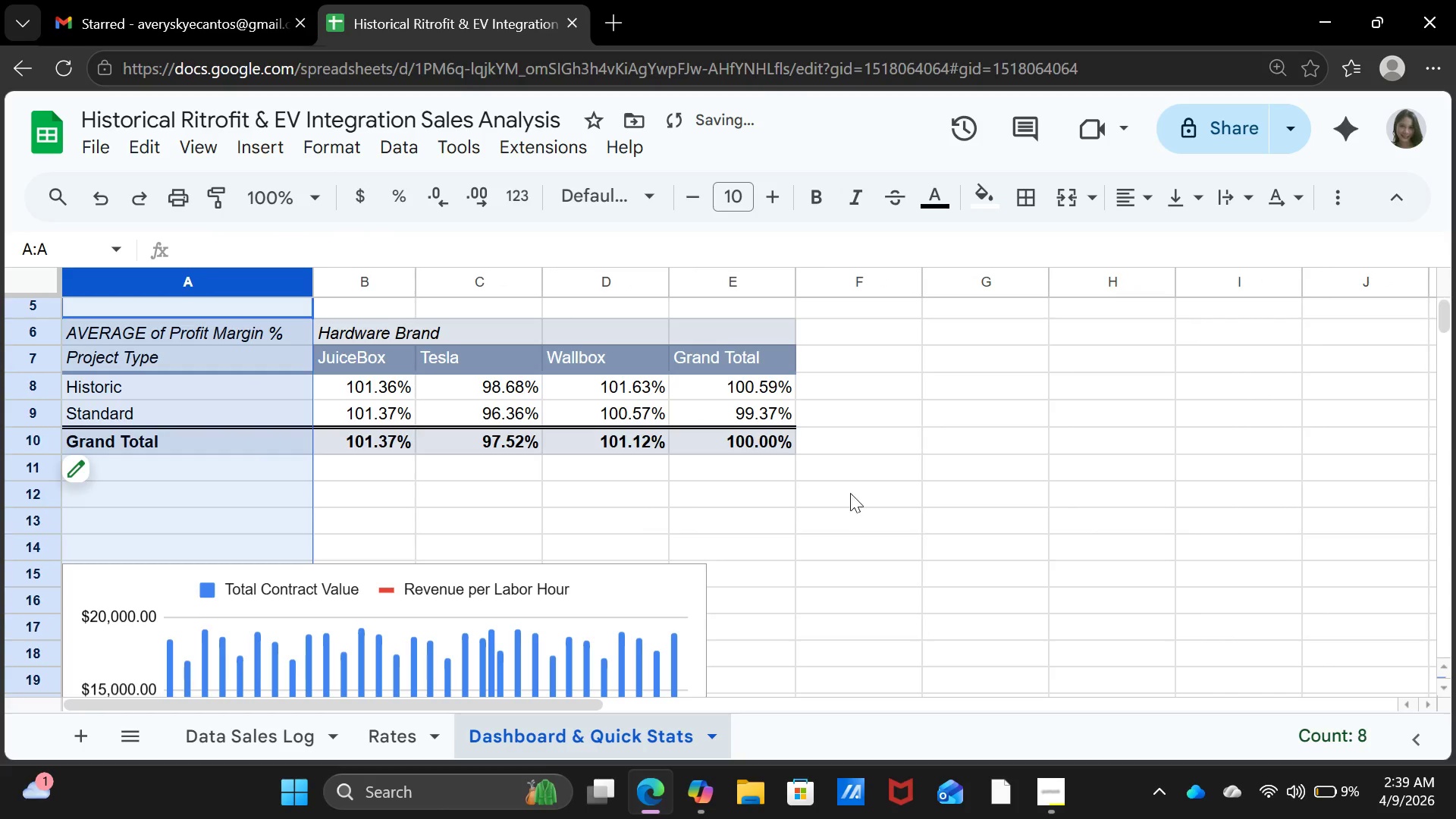 
left_click([858, 491])
 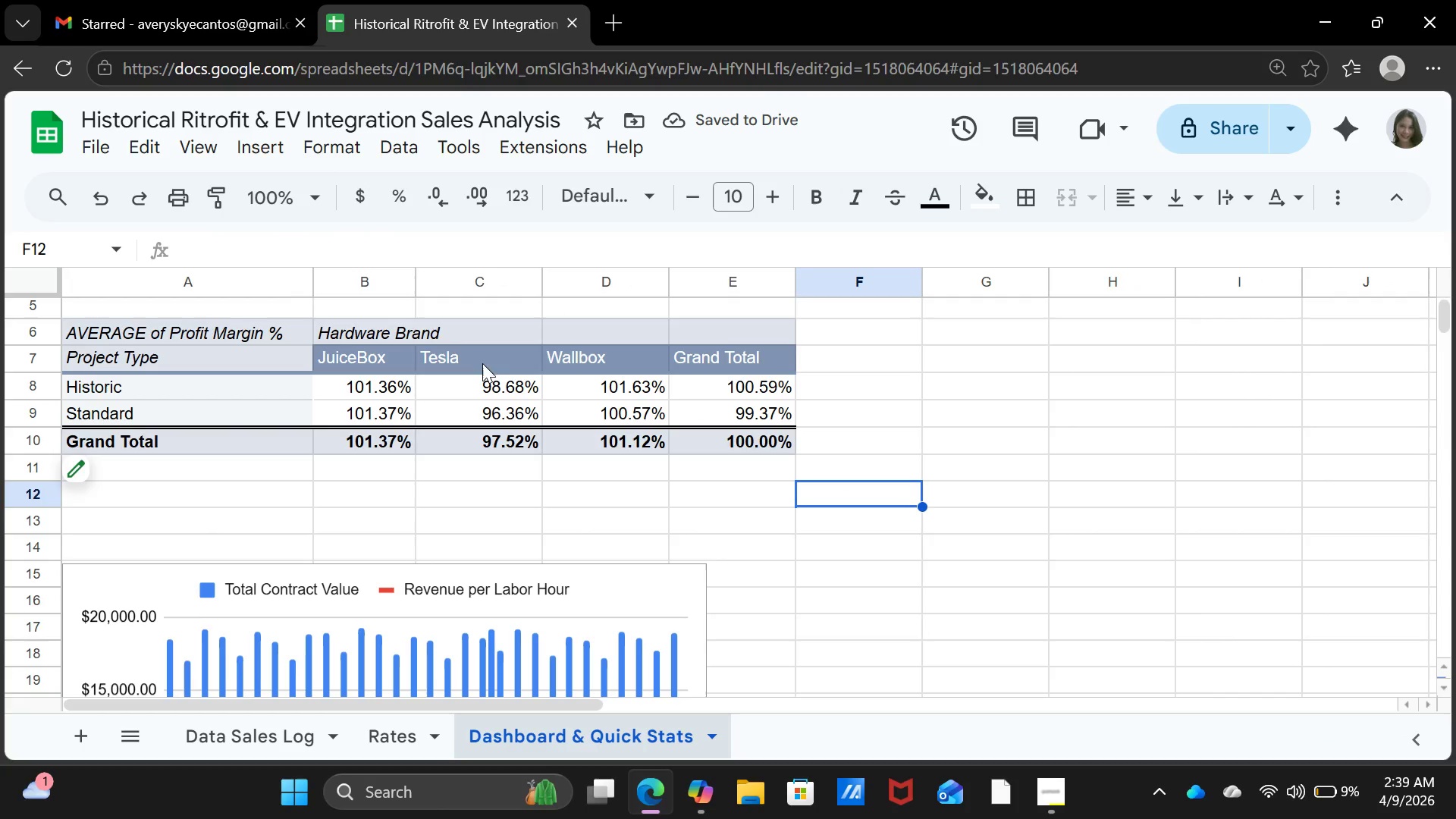 
left_click([414, 327])
 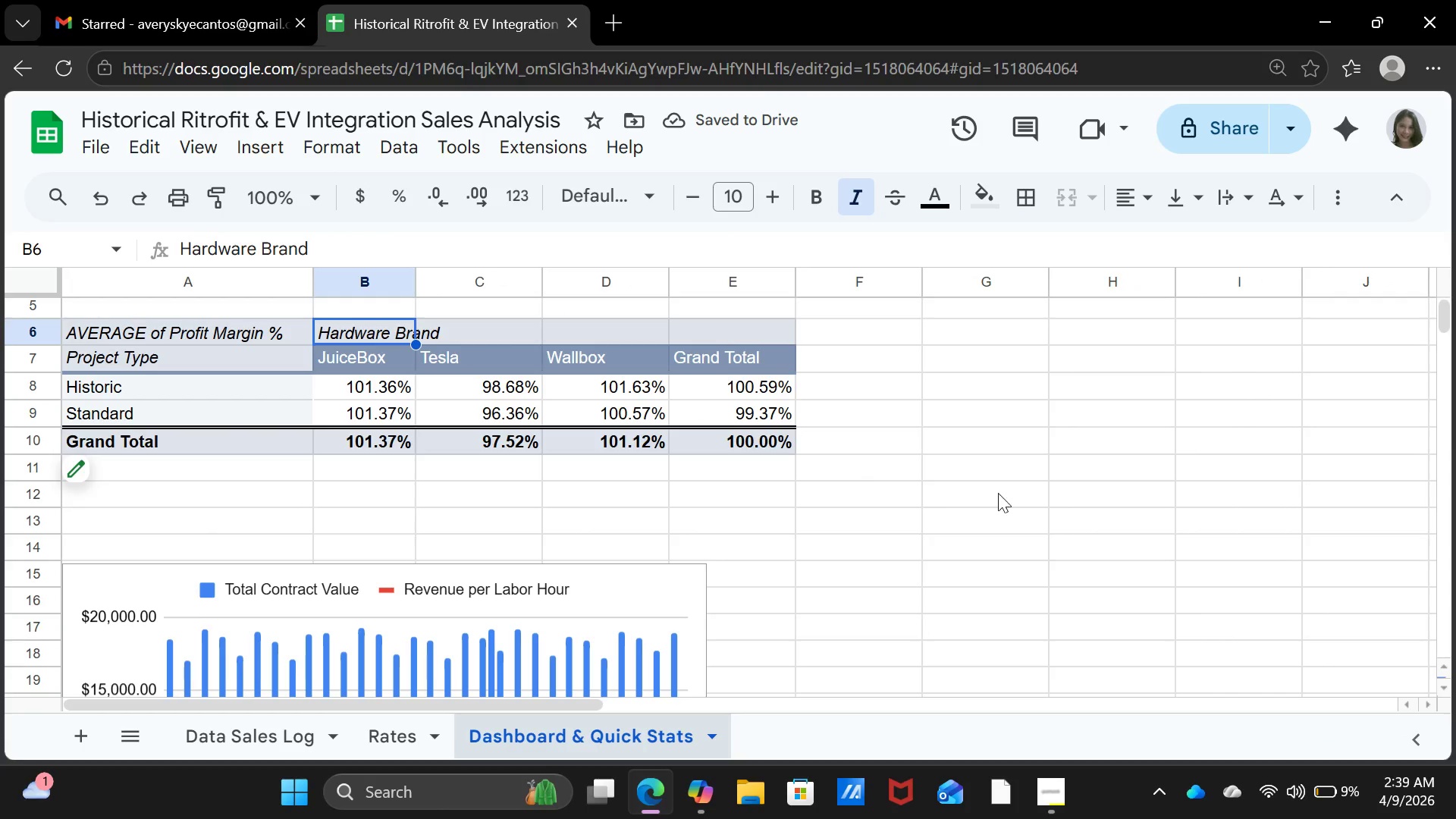 
left_click([1010, 495])
 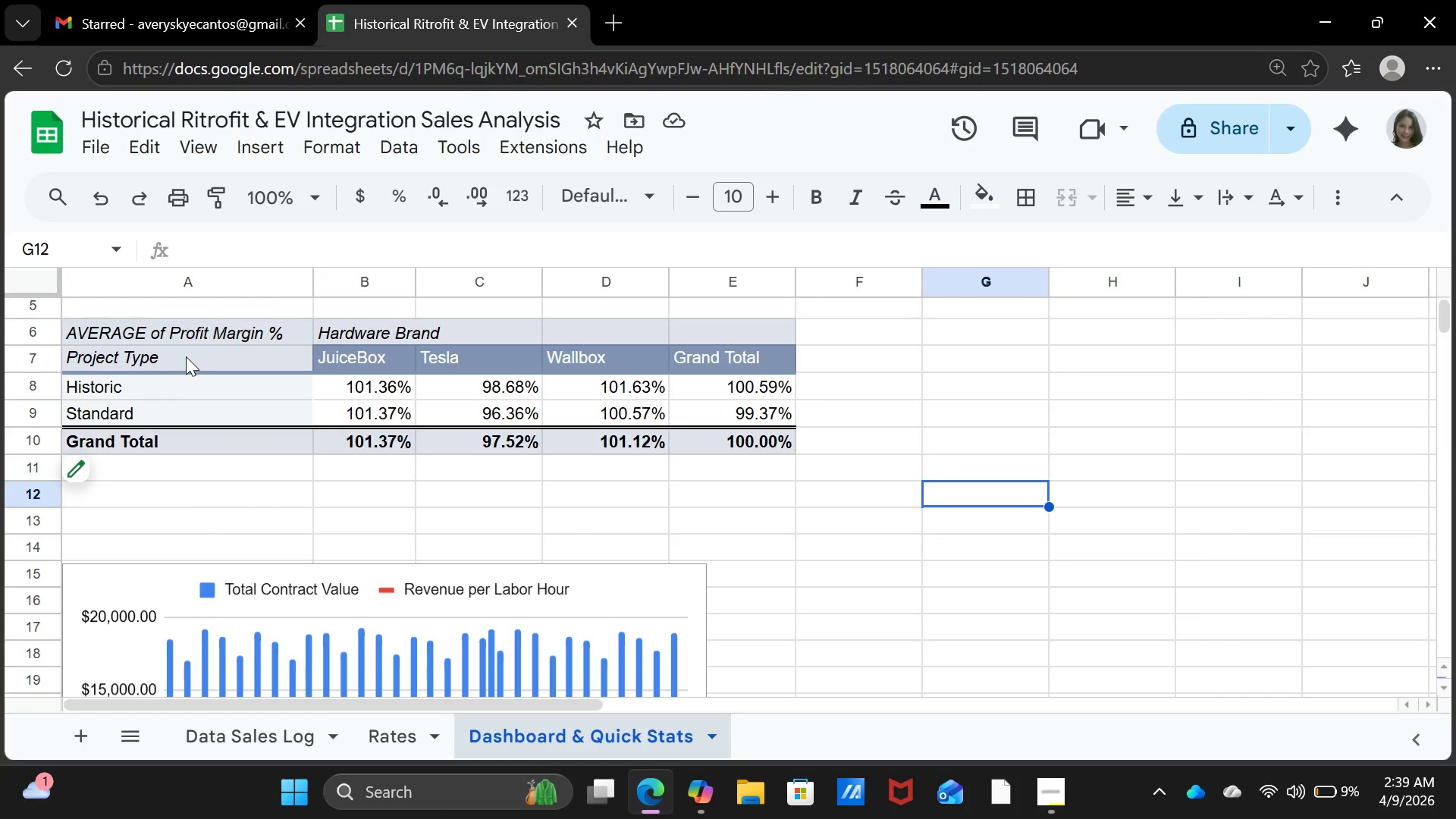 
double_click([172, 388])
 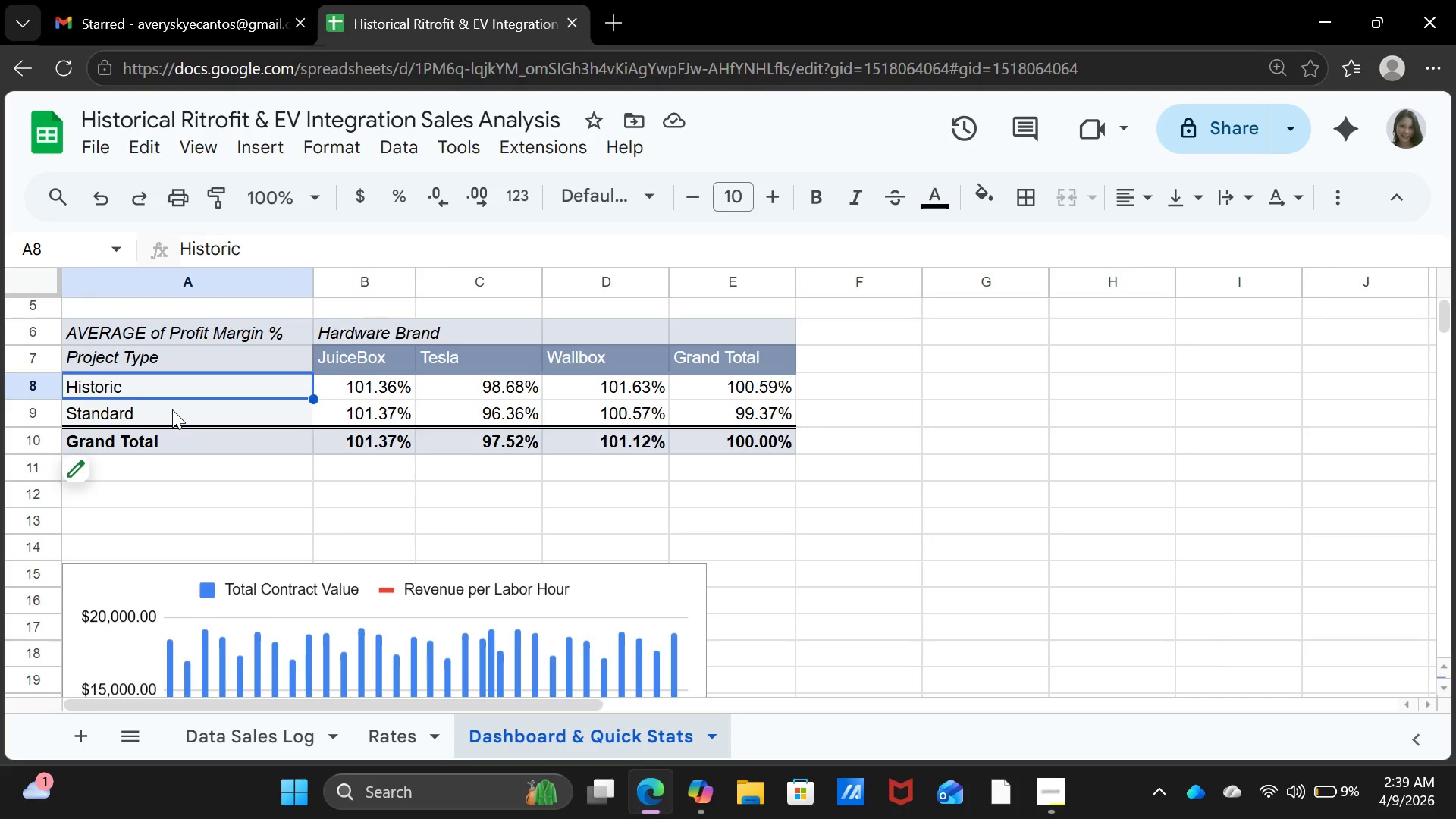 
left_click([172, 410])
 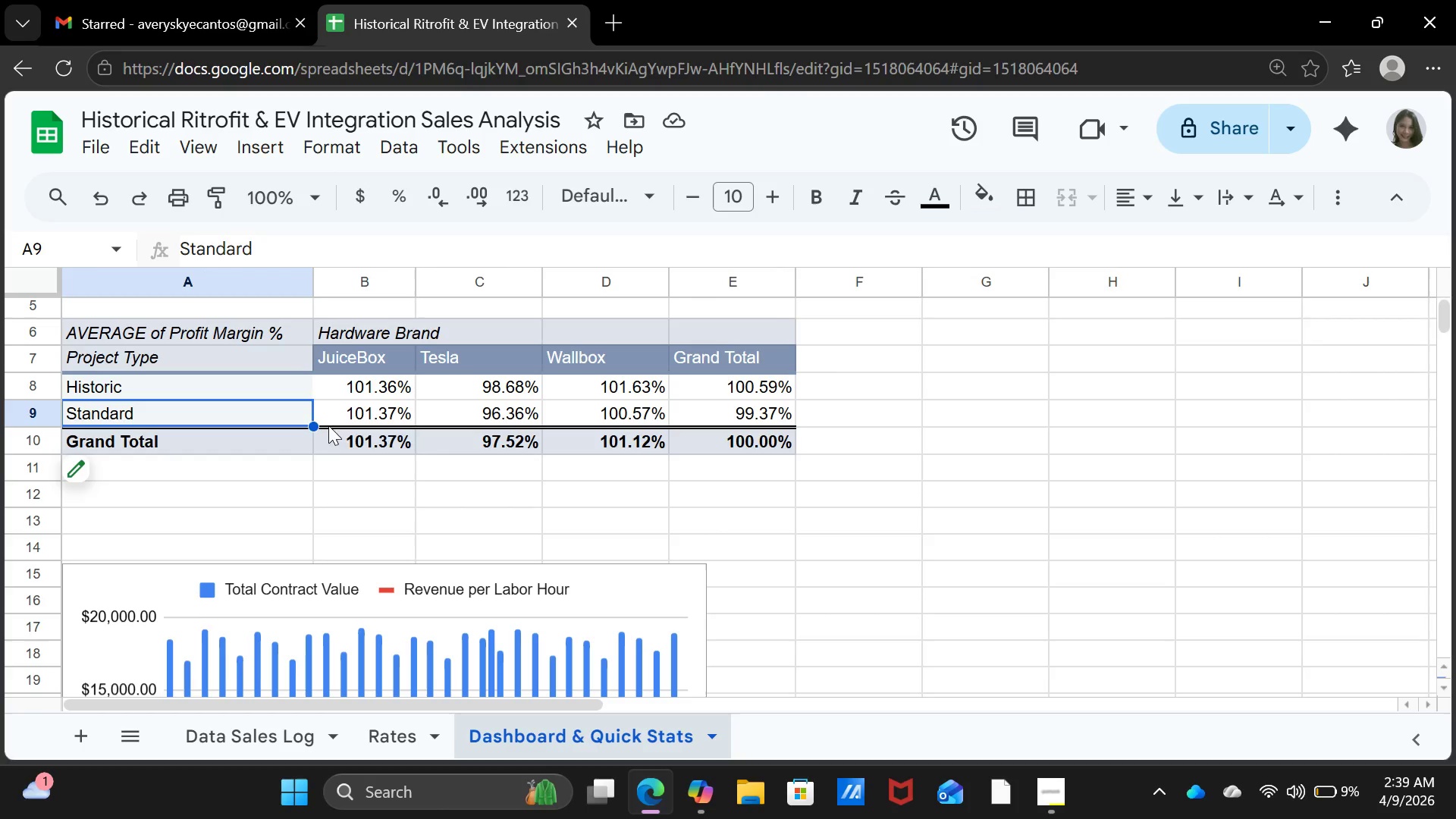 
left_click([341, 425])
 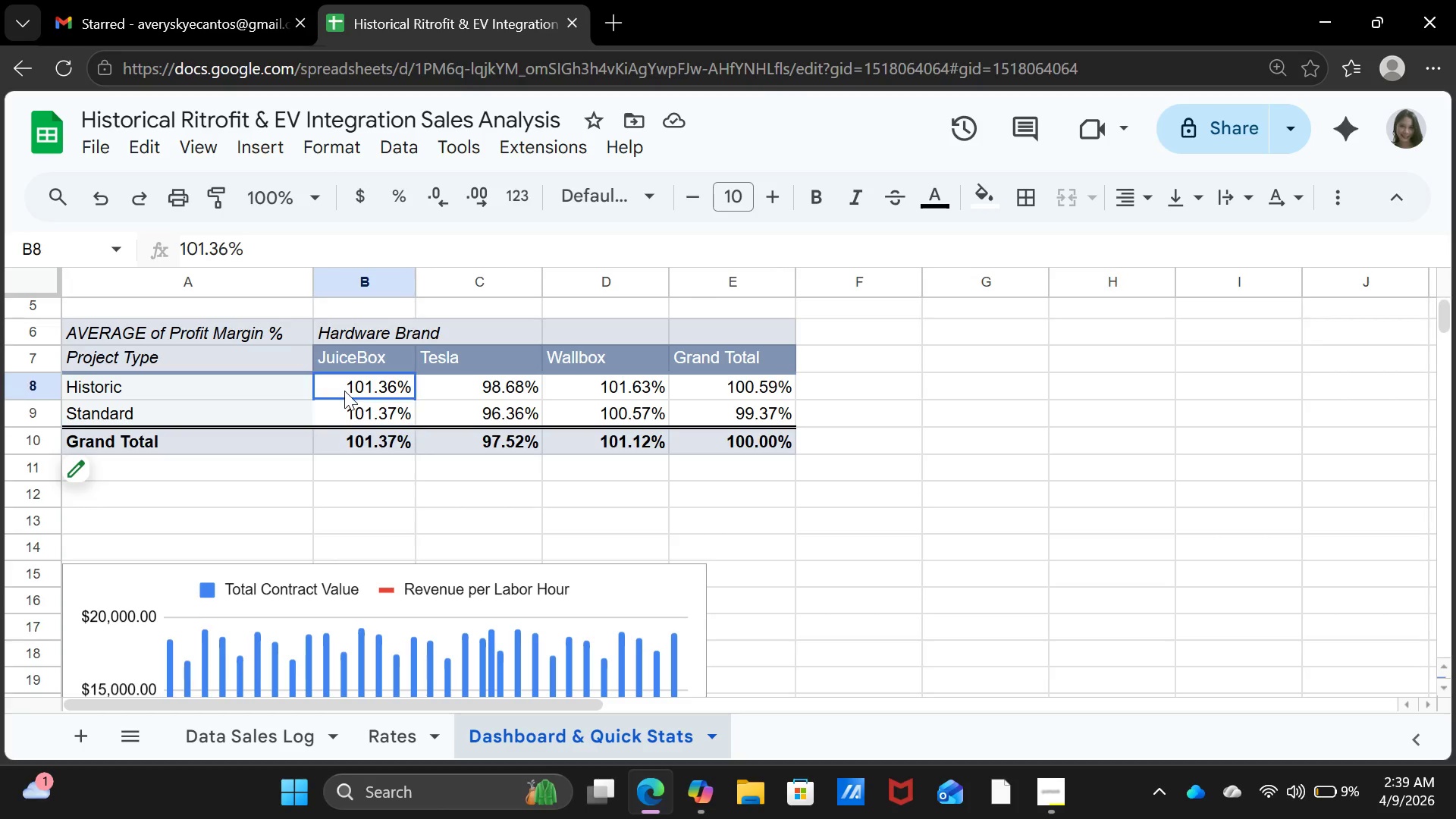 
left_click([344, 391])
 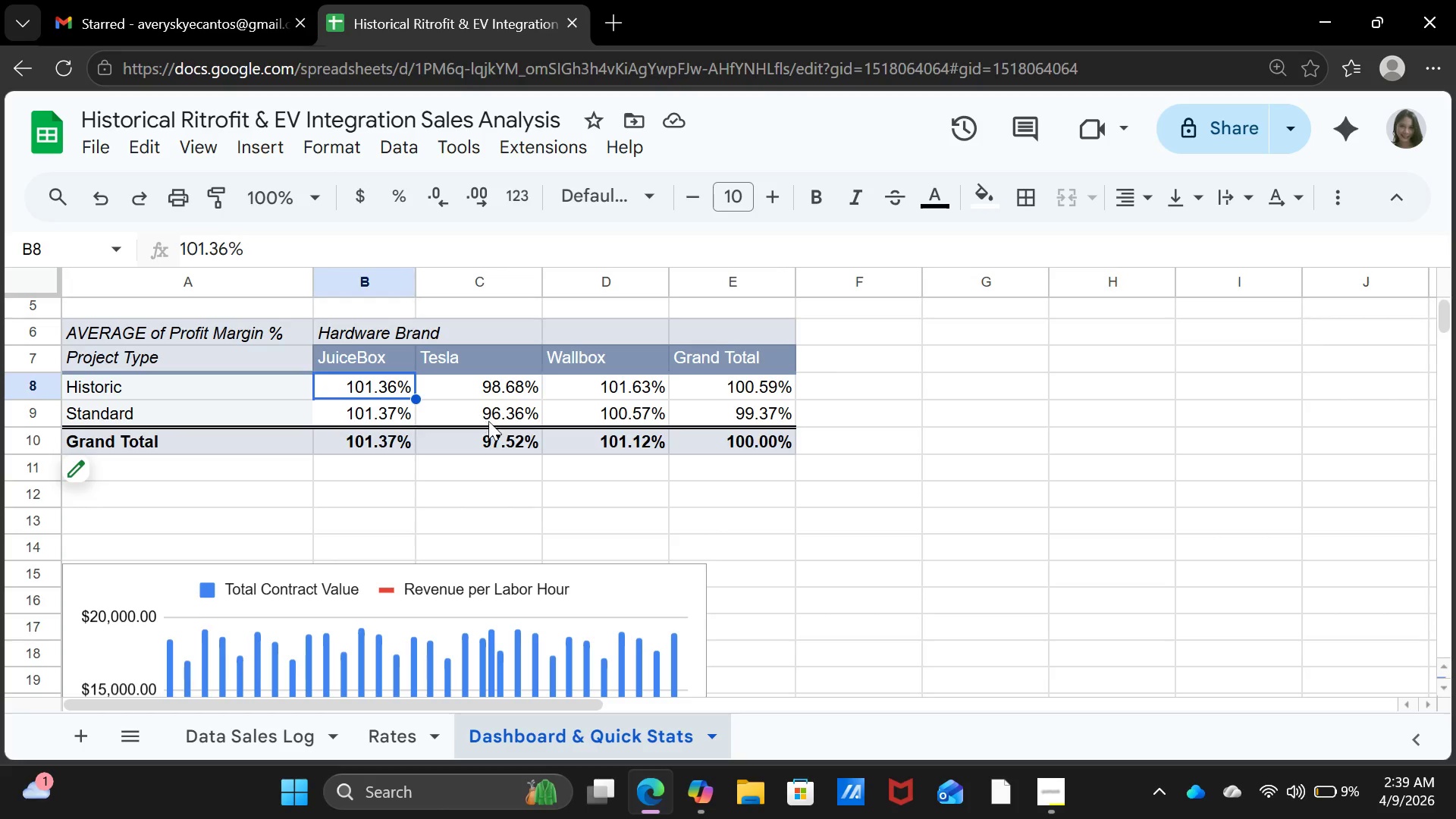 
left_click([491, 422])
 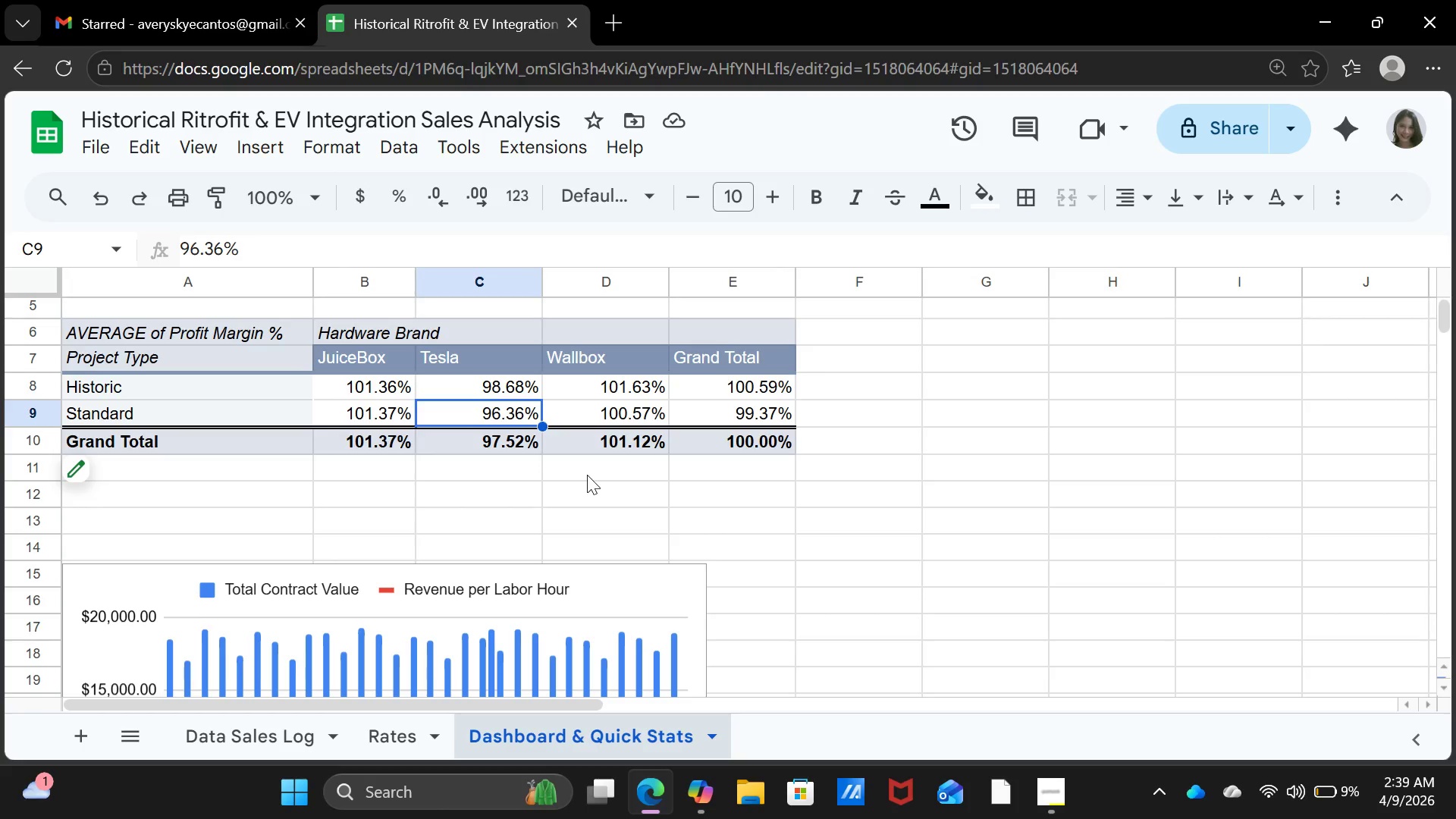 
left_click([588, 475])
 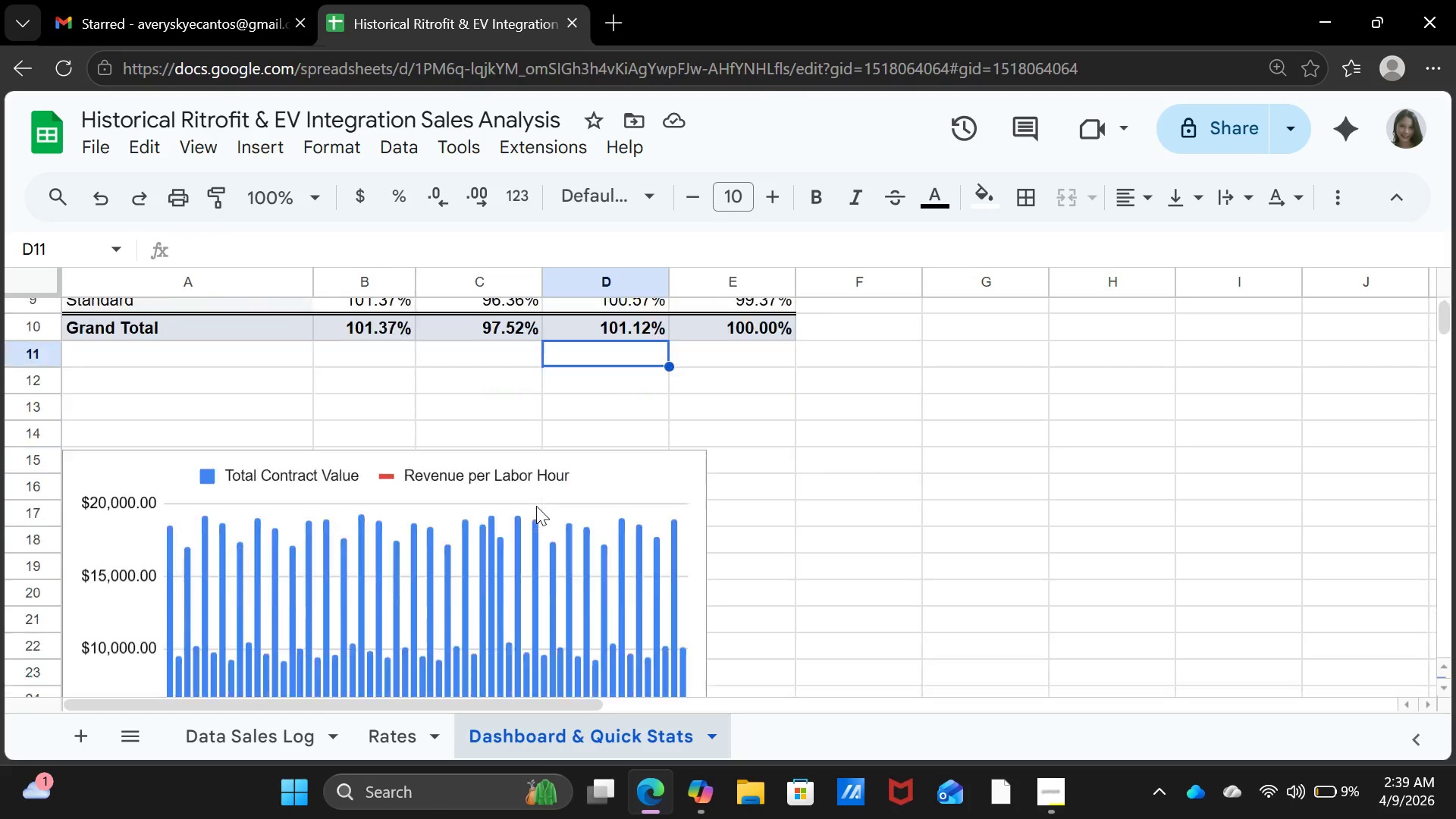 
scroll: coordinate [535, 506], scroll_direction: down, amount: 1.0
 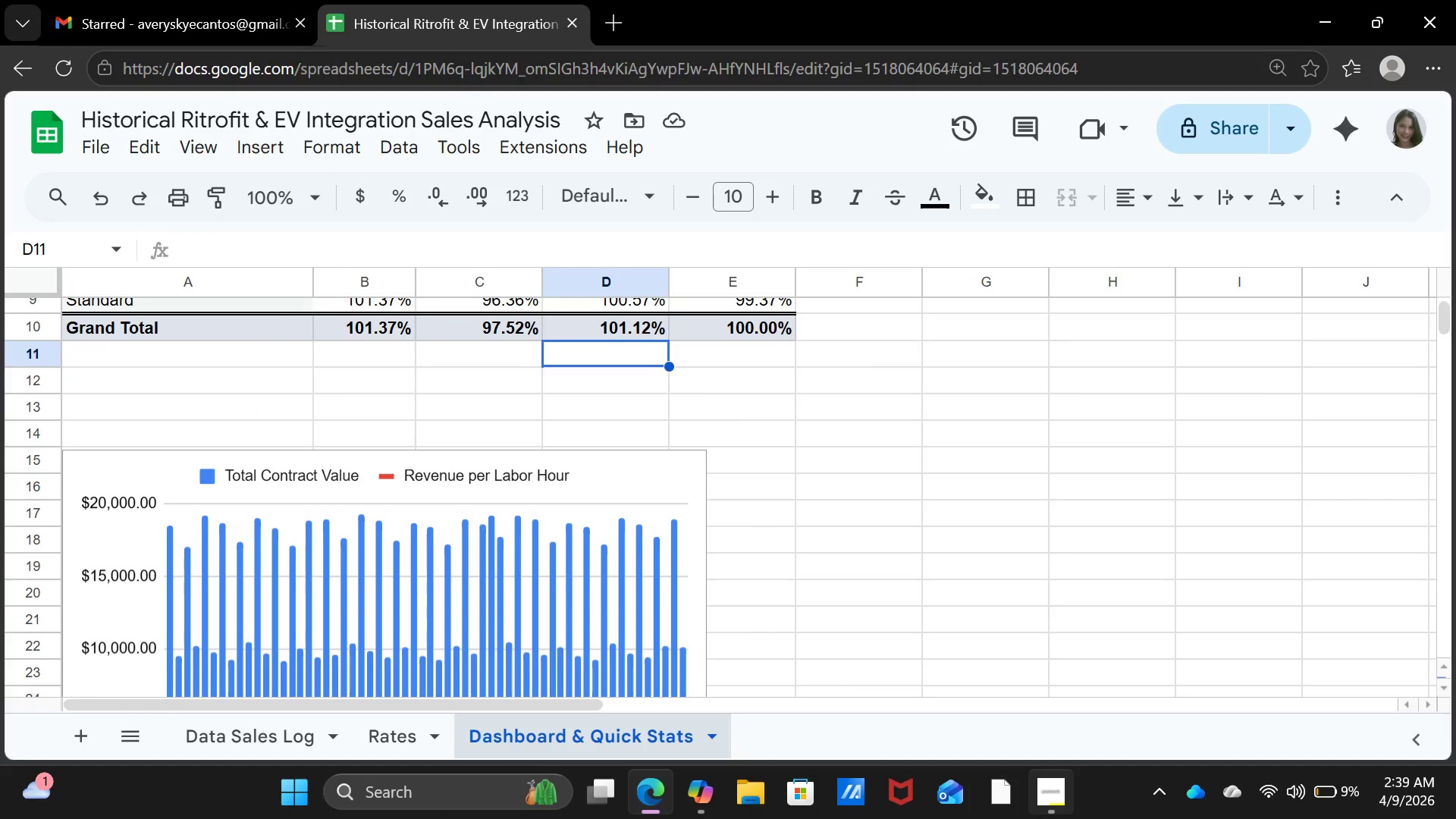 
left_click([1052, 807])